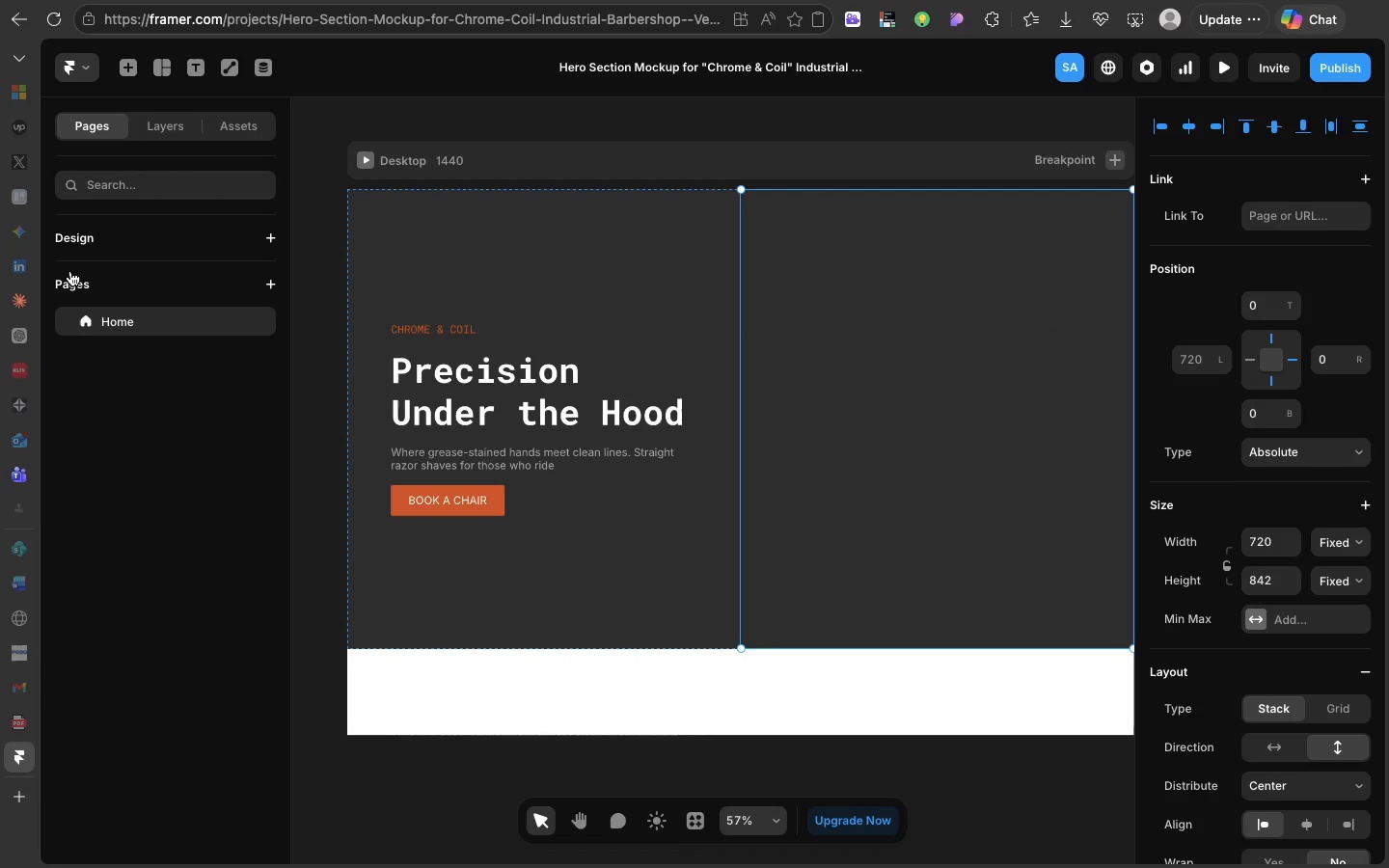 
left_click([17, 800])
 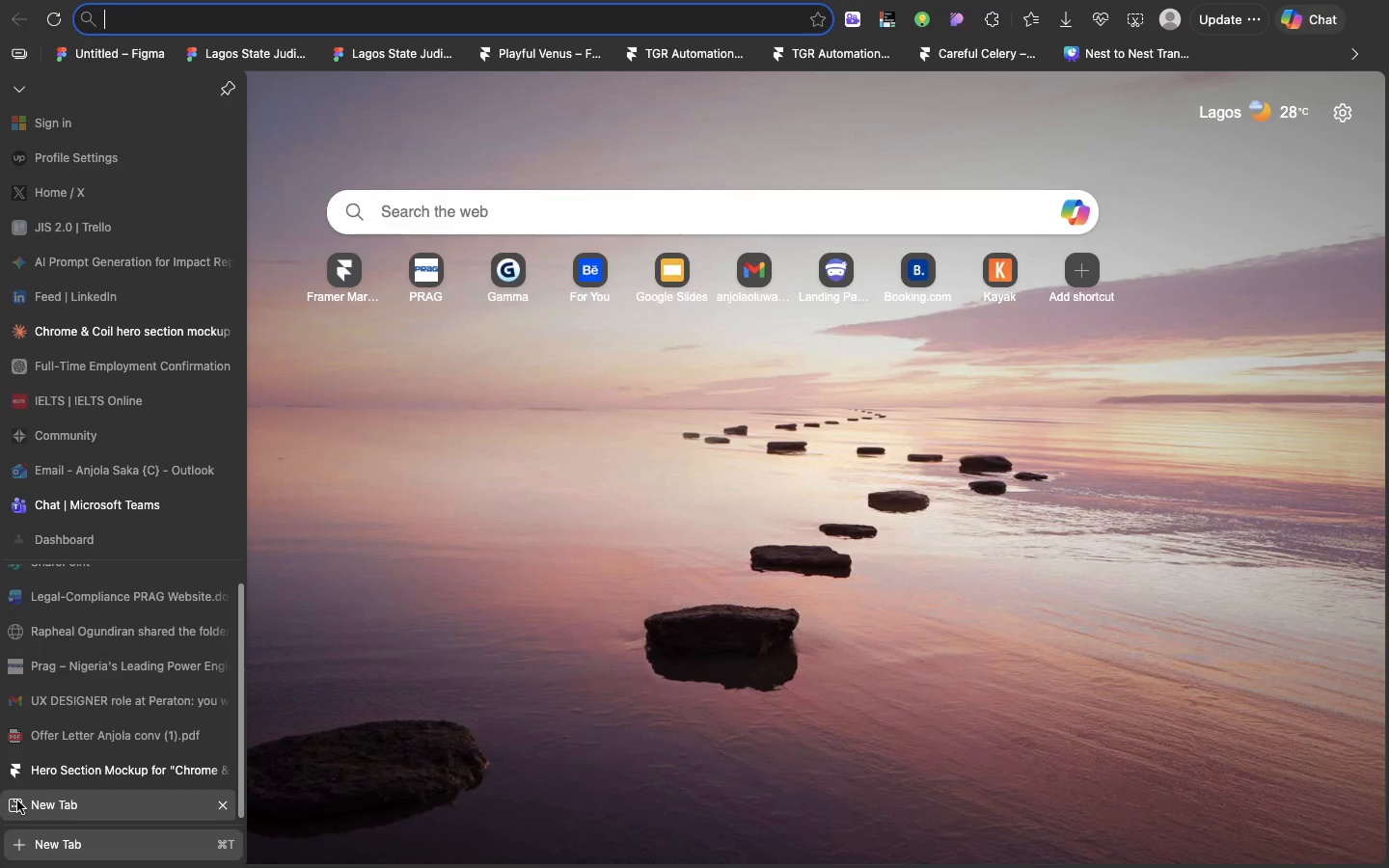 
type(PEXELS.COM)
 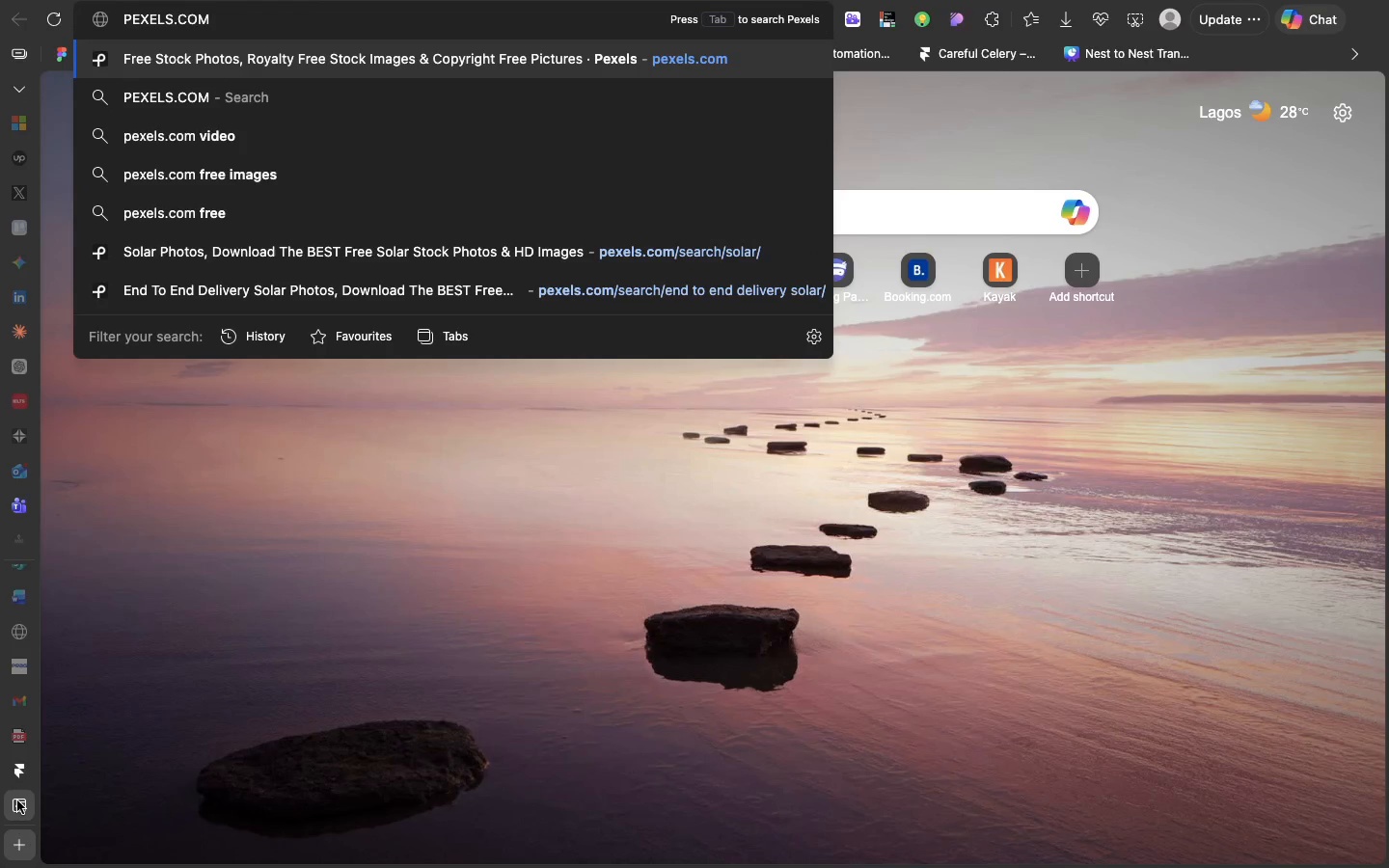 
key(Enter)
 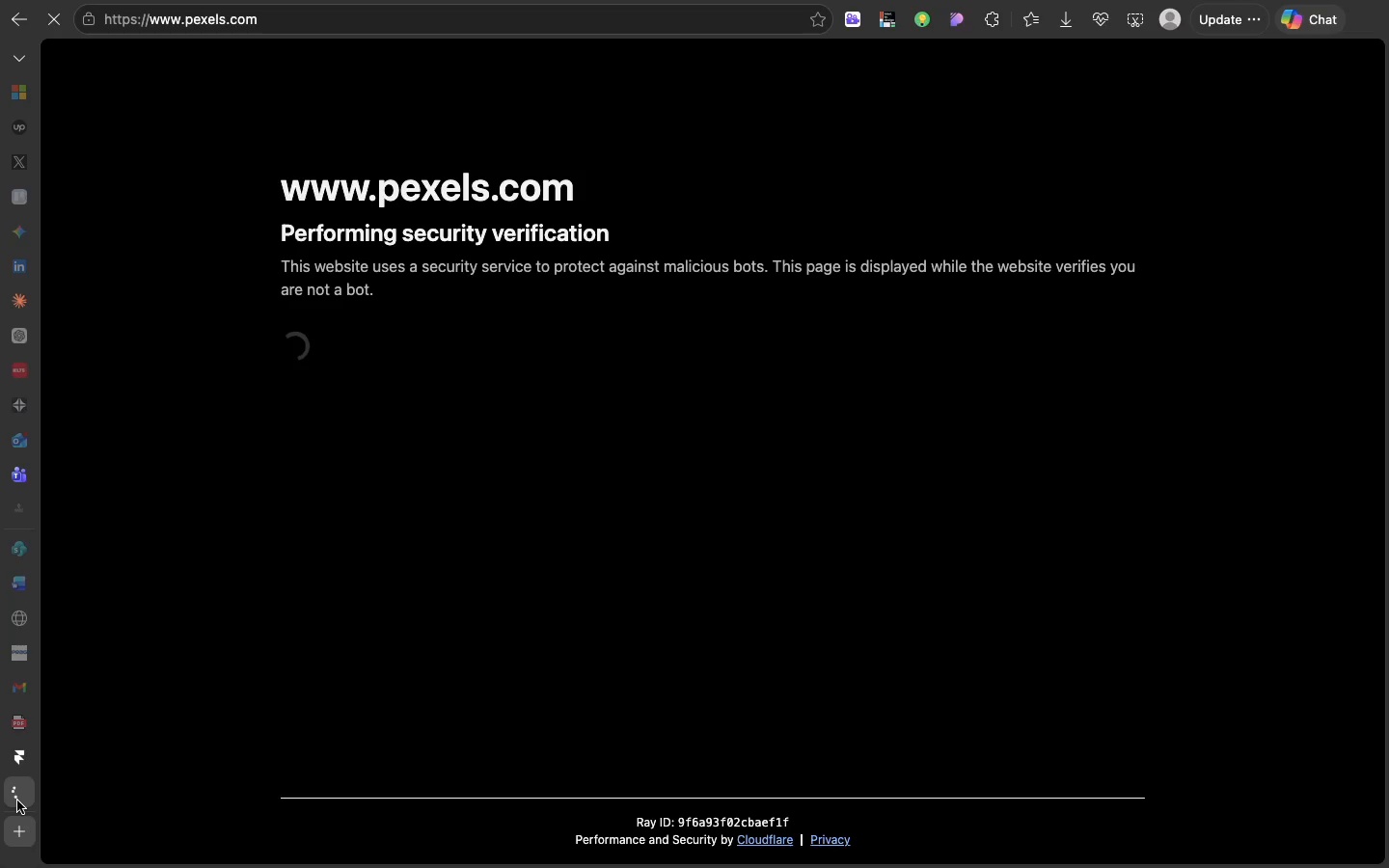 
wait(13.96)
 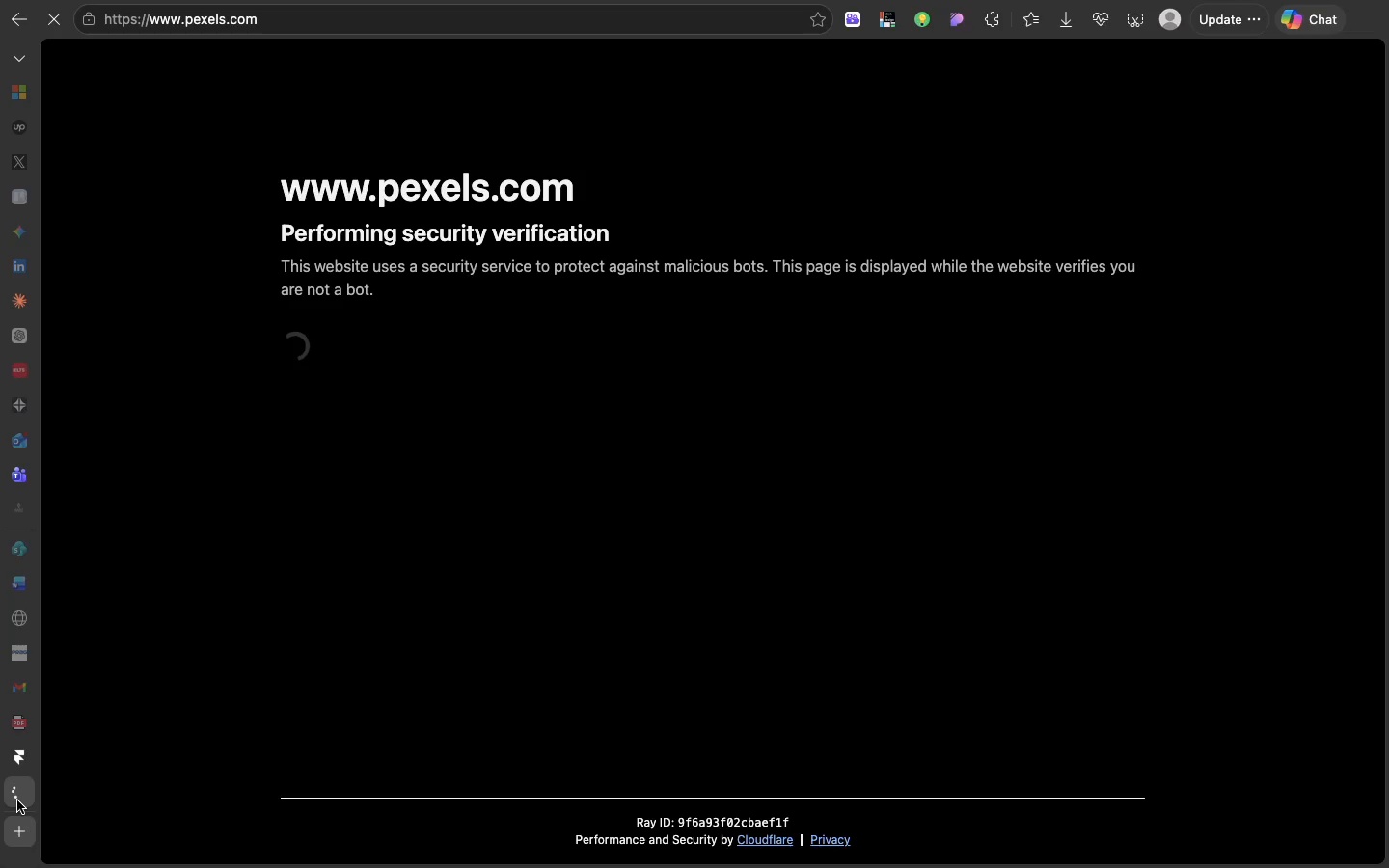 
mouse_move([190, 832])
 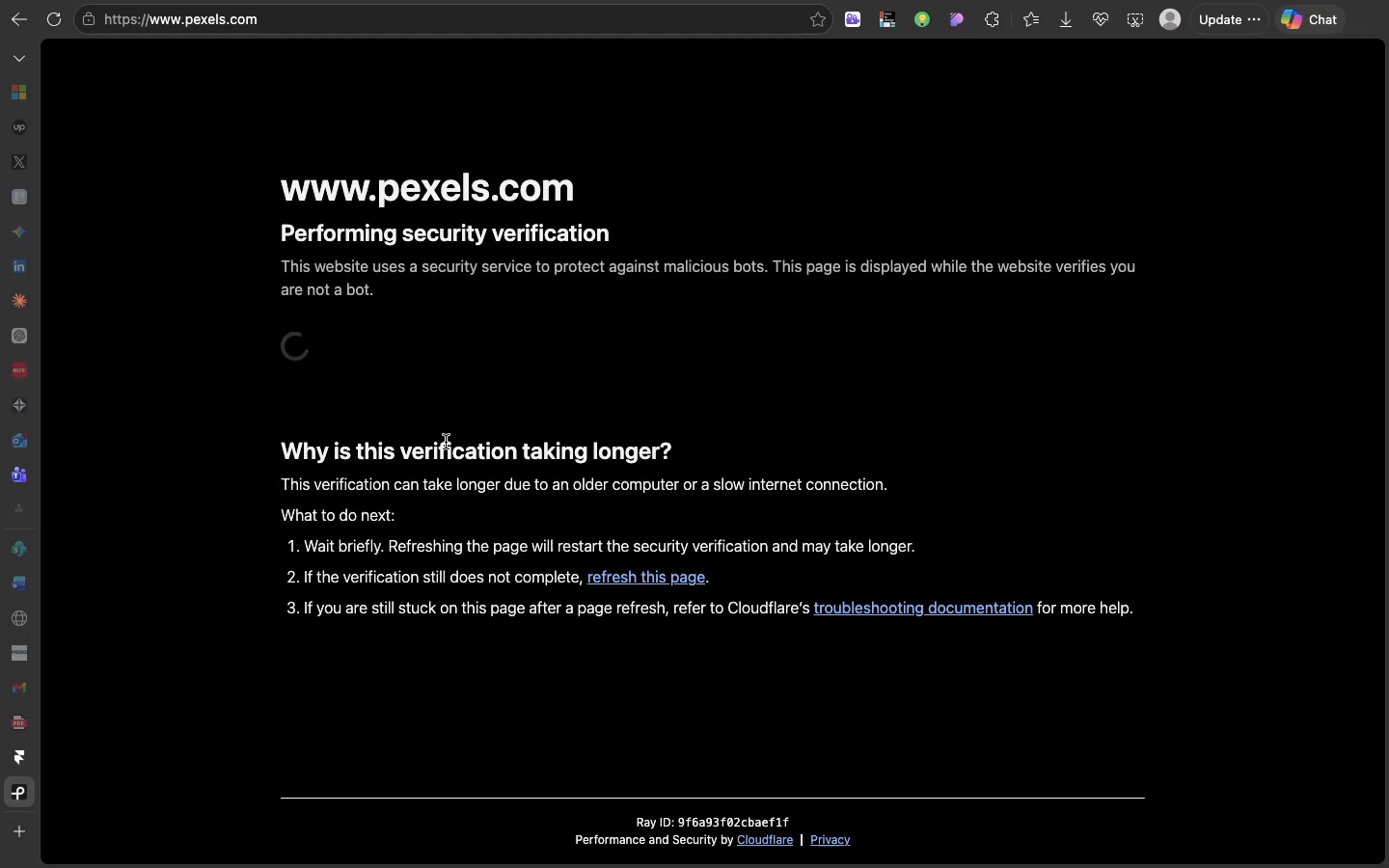 
wait(20.27)
 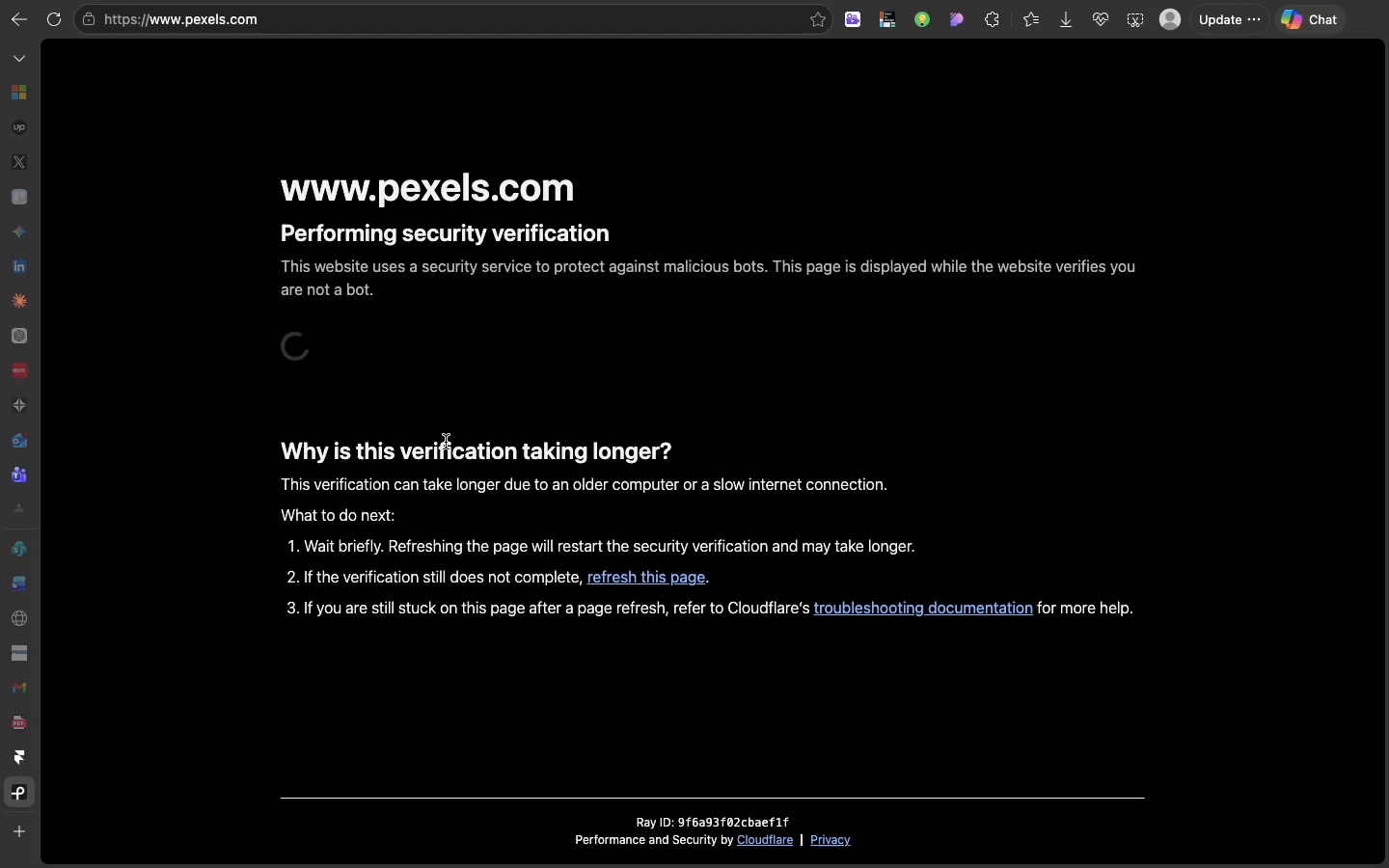 
left_click([639, 580])
 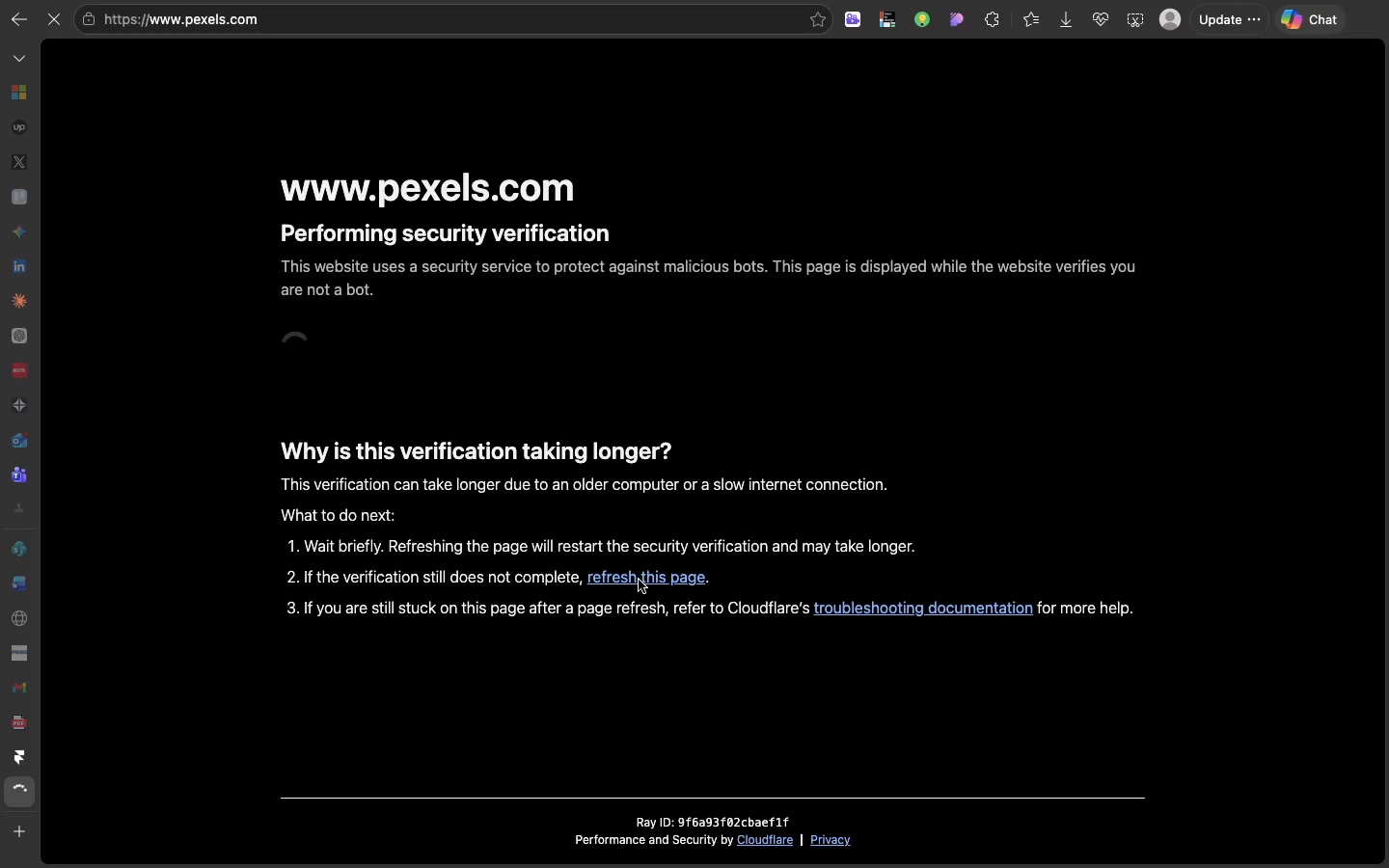 
left_click([639, 580])